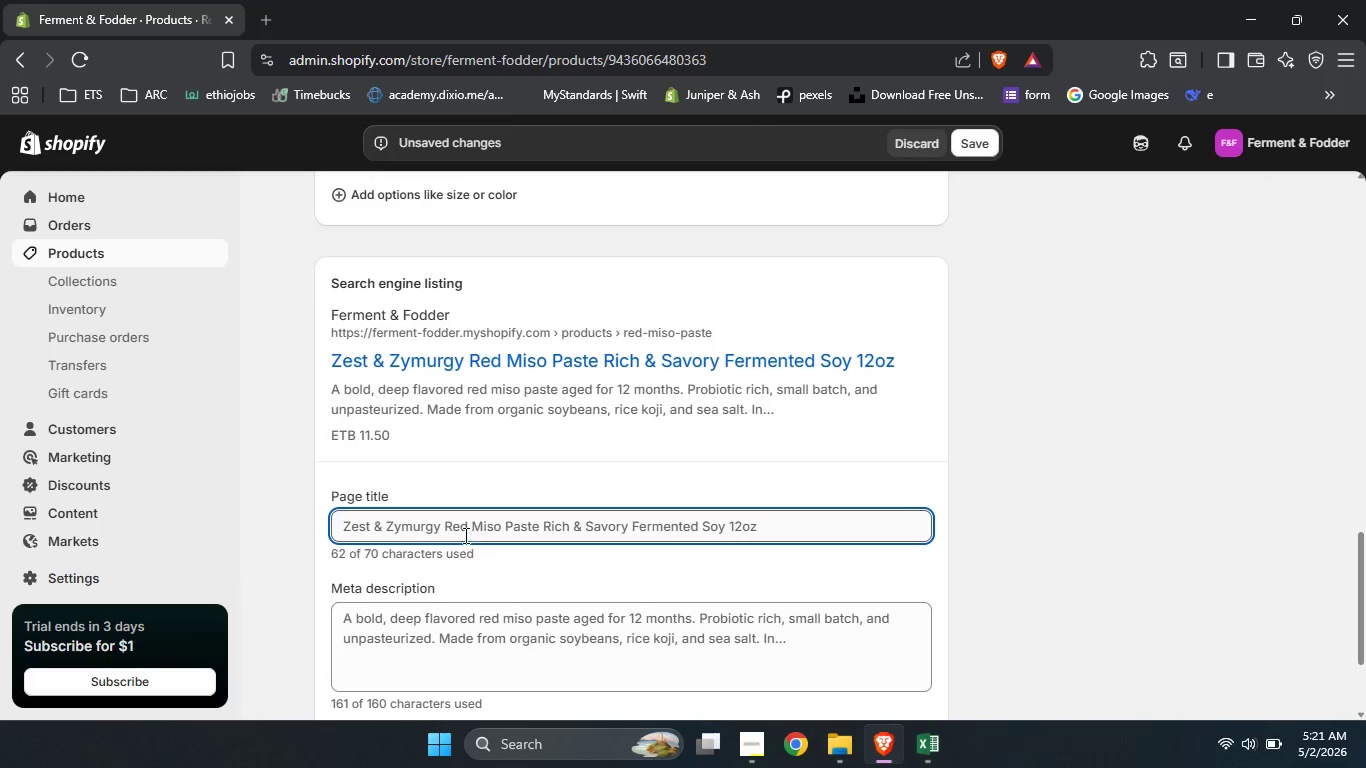 
left_click_drag(start_coordinate=[443, 530], to_coordinate=[216, 525])
 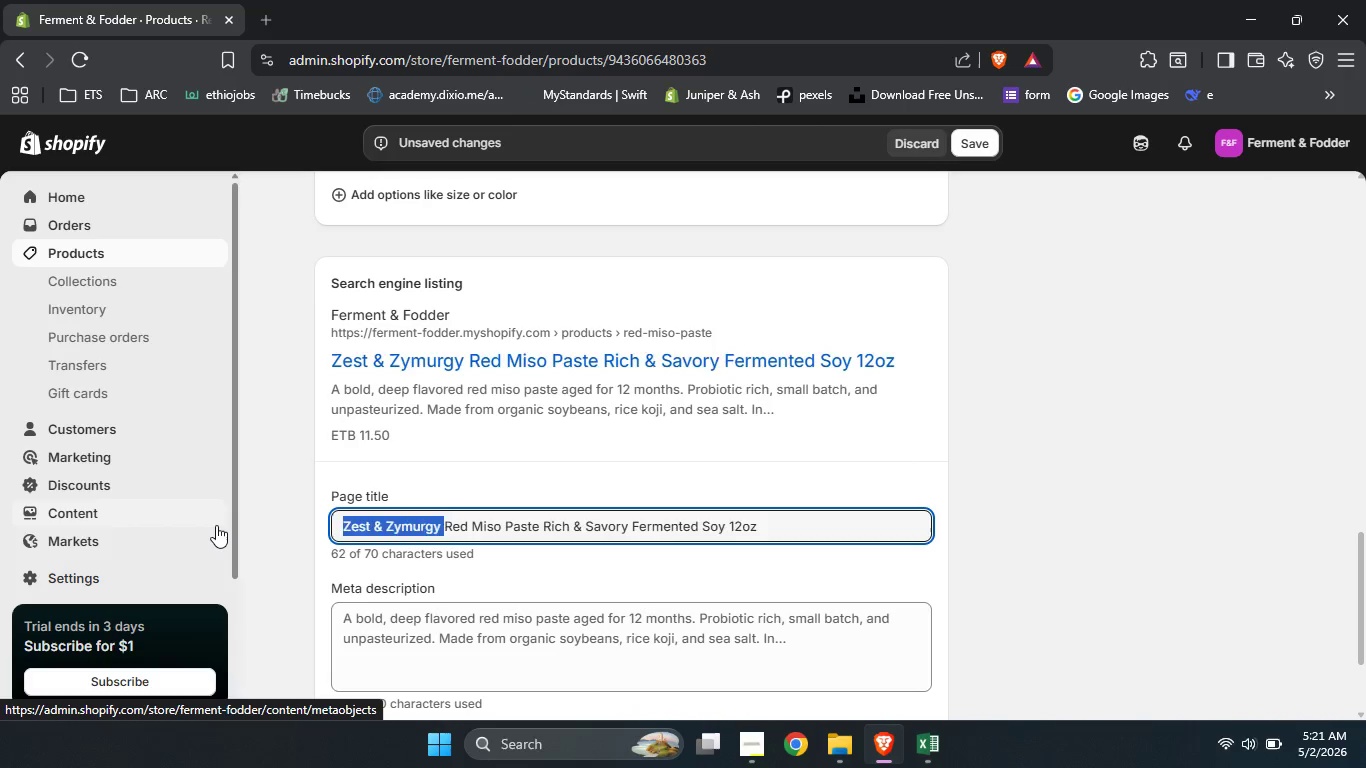 
key(Backspace)
 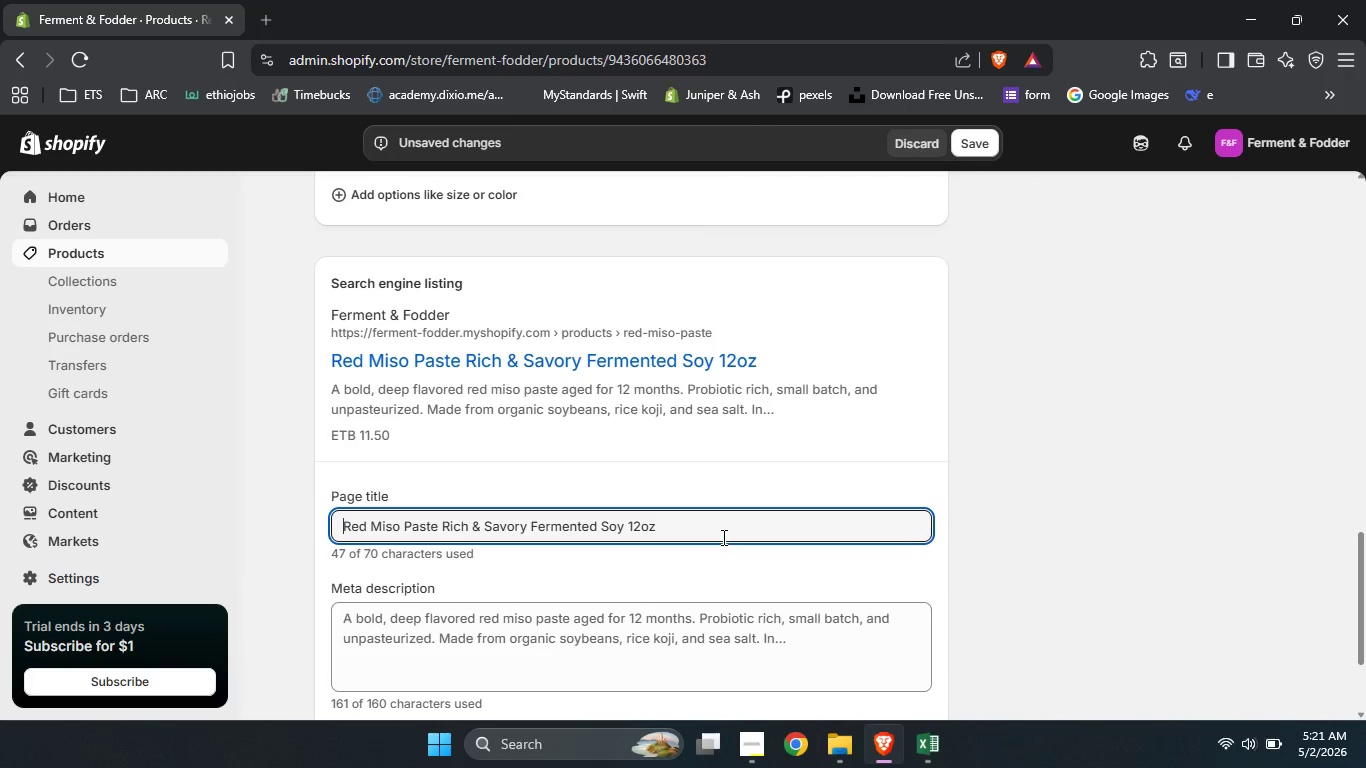 
left_click([628, 628])
 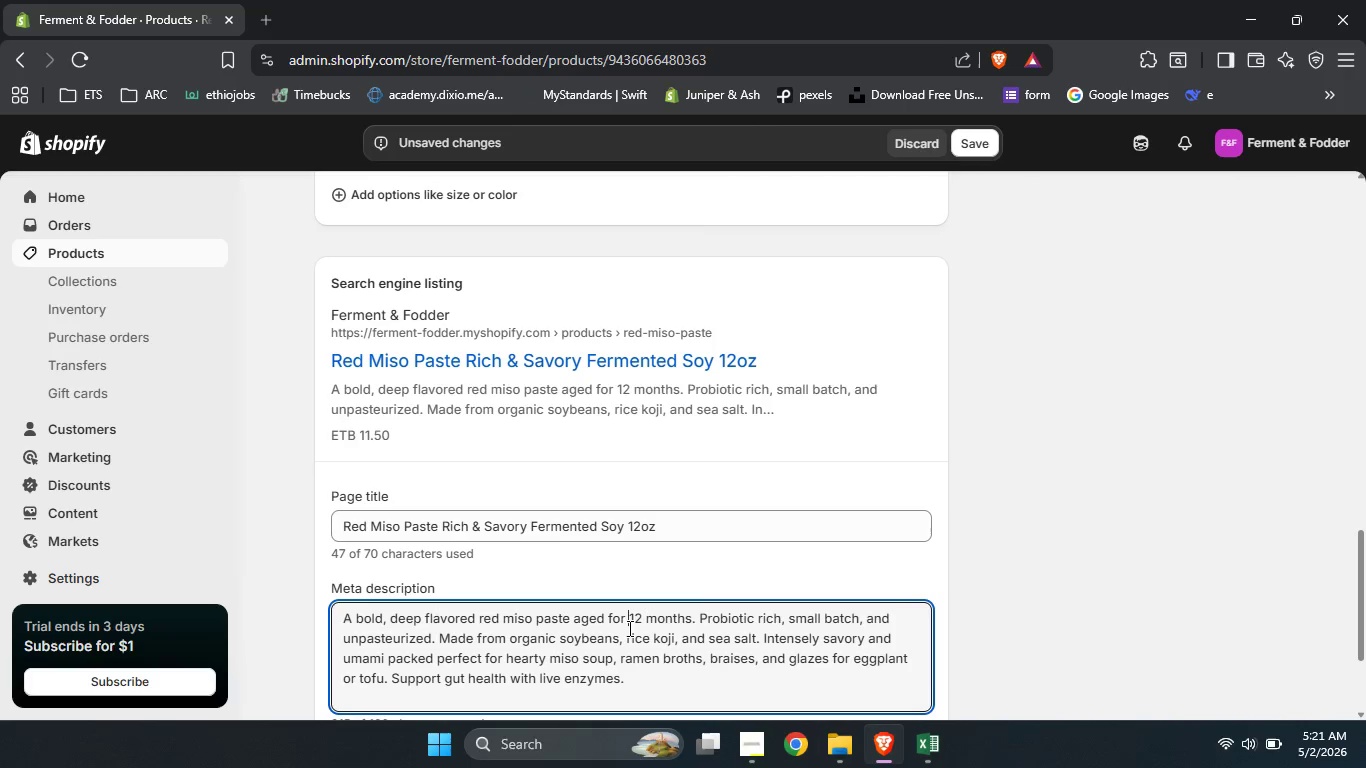 
key(Control+A)
 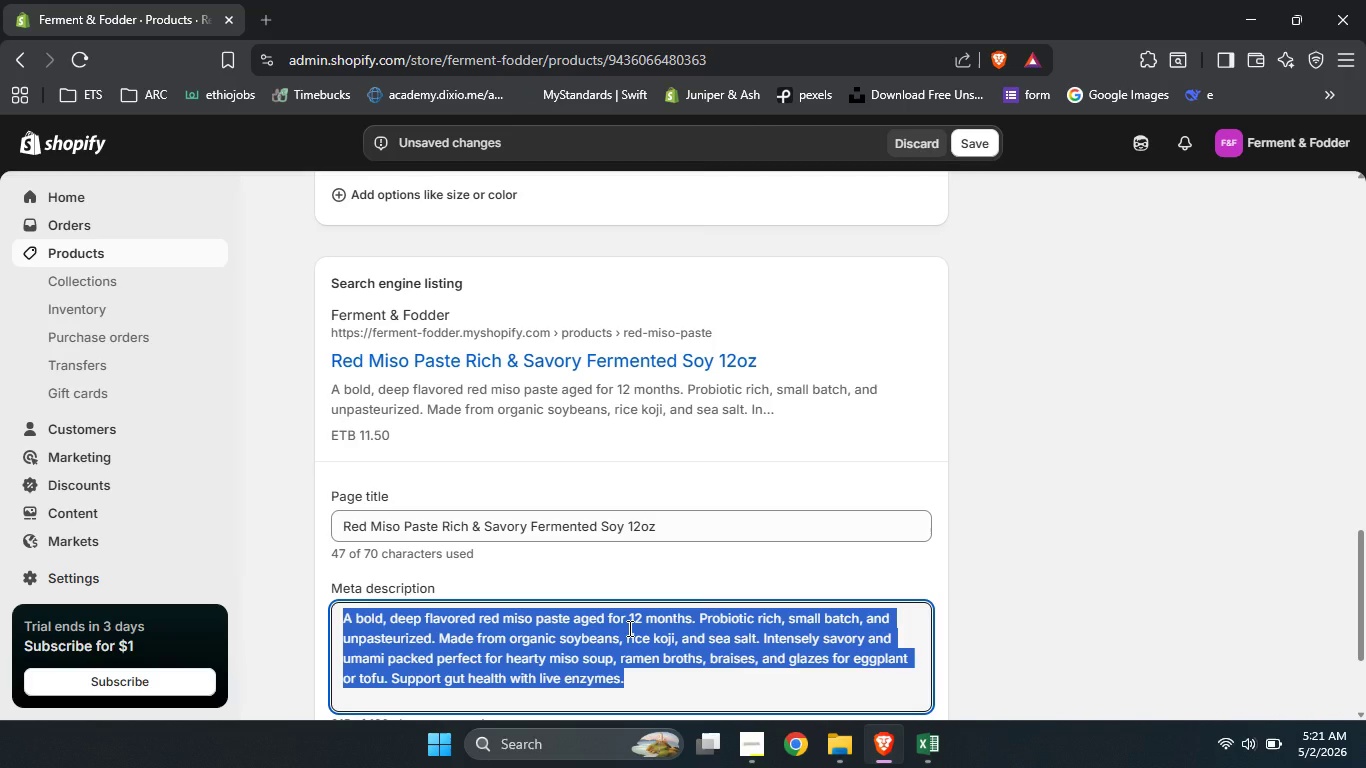 
type(Shop aged Red miso paste for health. Unpasteurized )
key(Backspace)
type(, savory, small batch. Buy now for ramen and f)
key(Backspace)
type(glazers)
key(Backspace)
key(Backspace)
type(s.)
 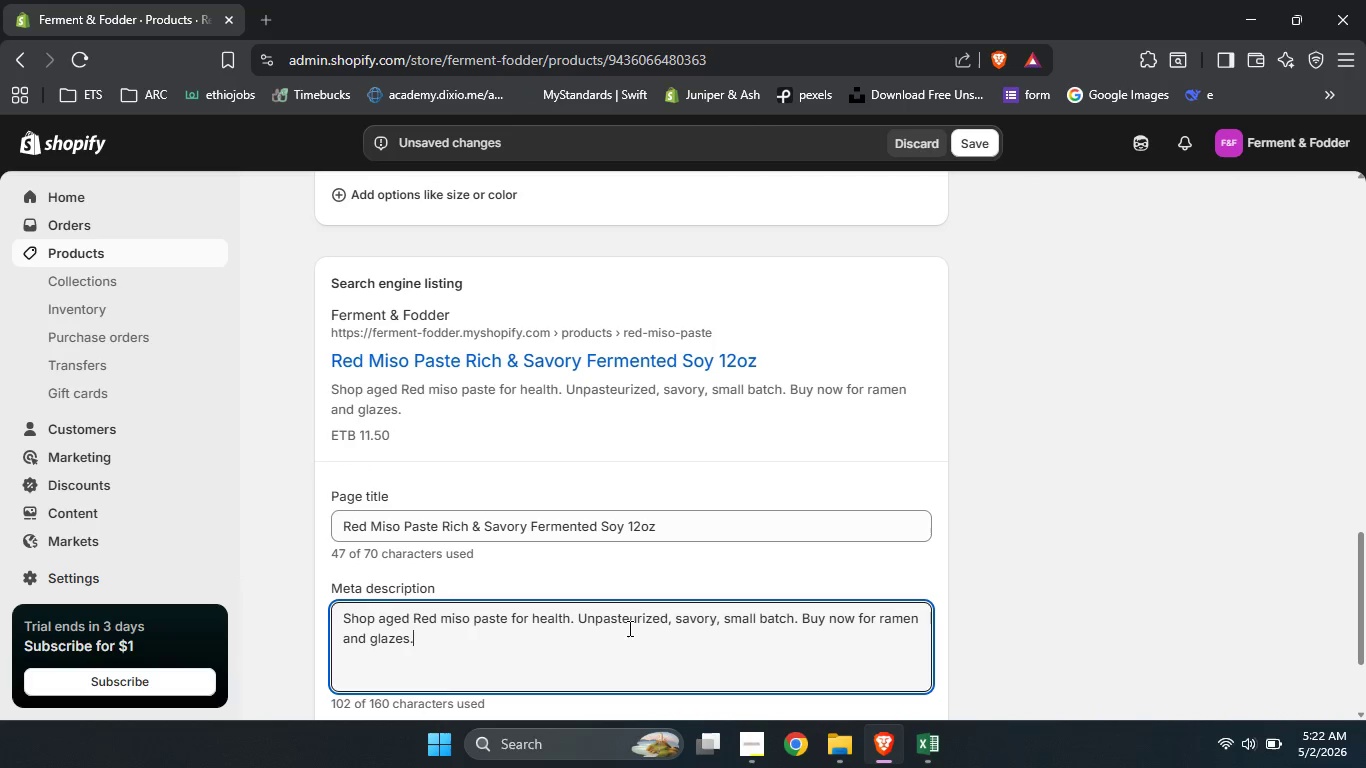 
scroll: coordinate [628, 628], scroll_direction: down, amount: 6.0
 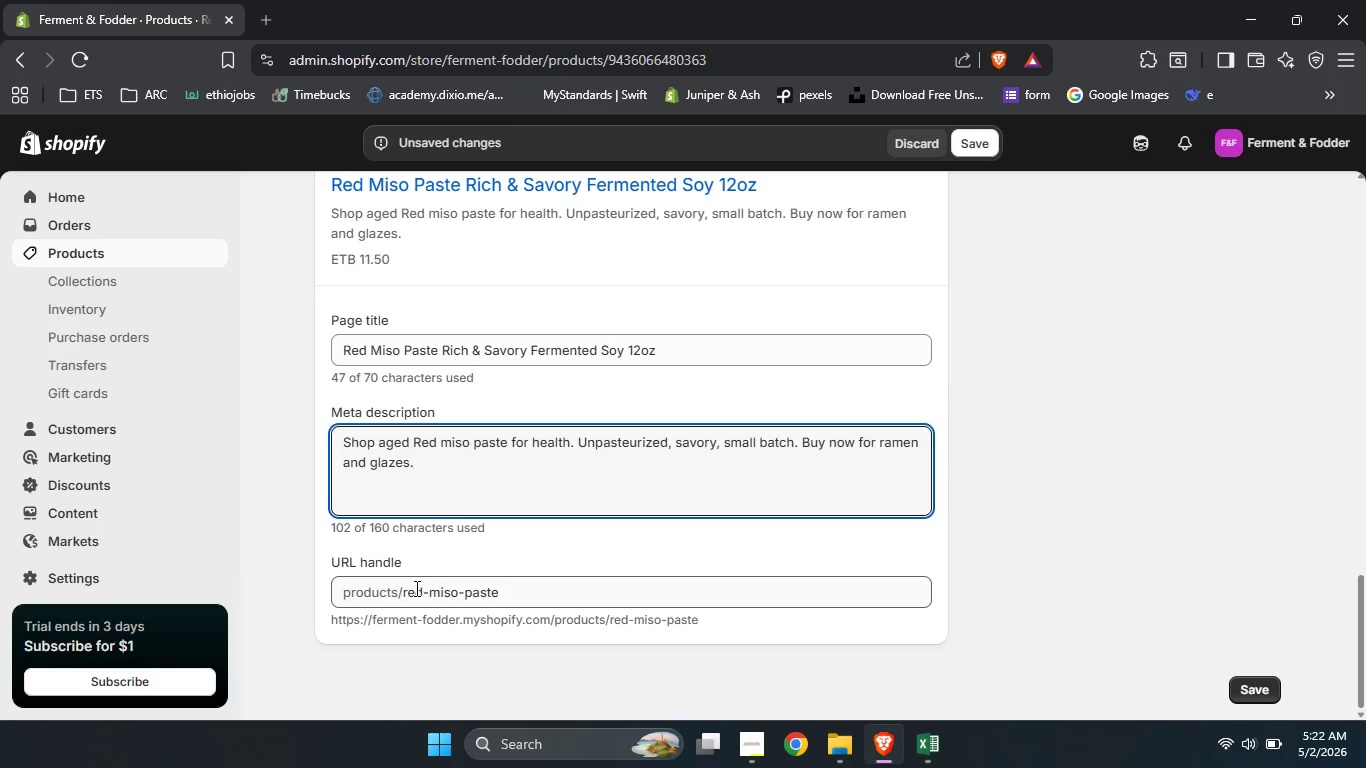 
left_click([408, 590])
 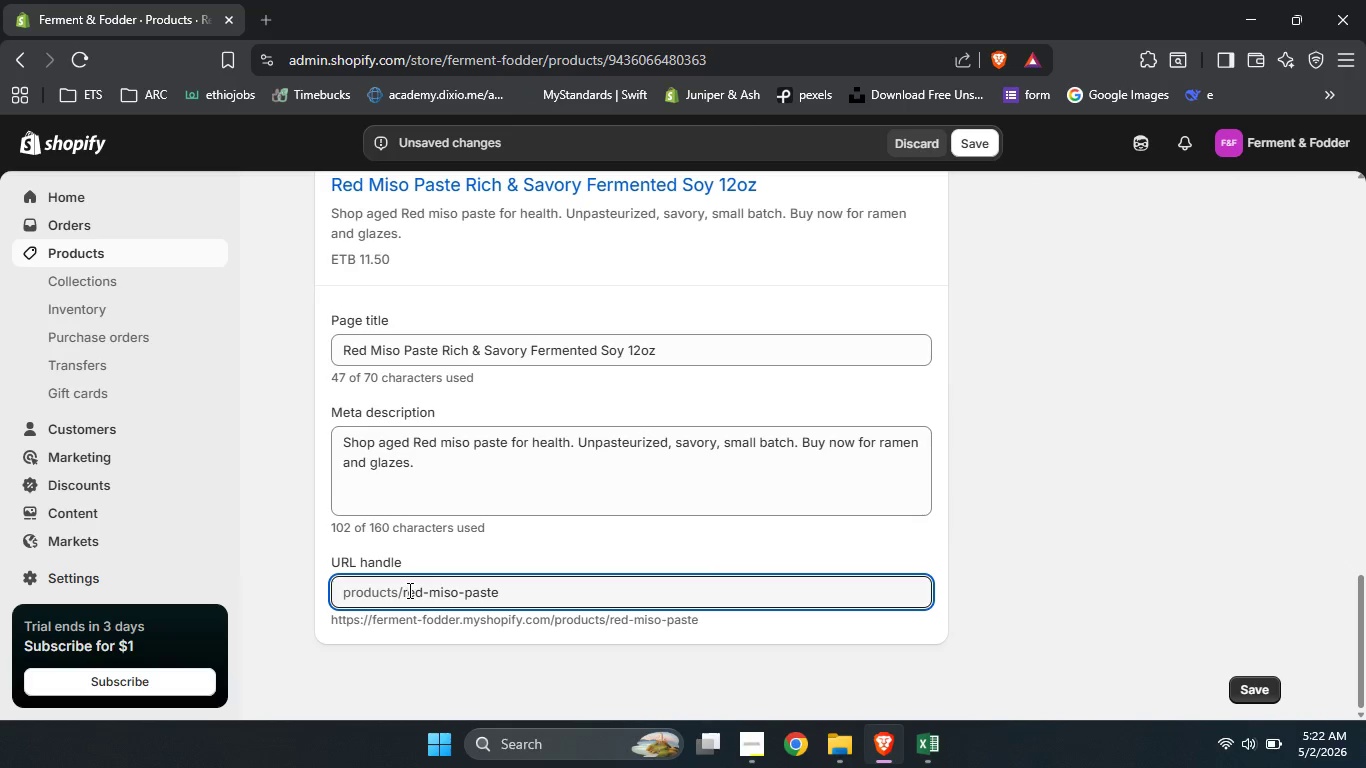 
key(ArrowLeft)
 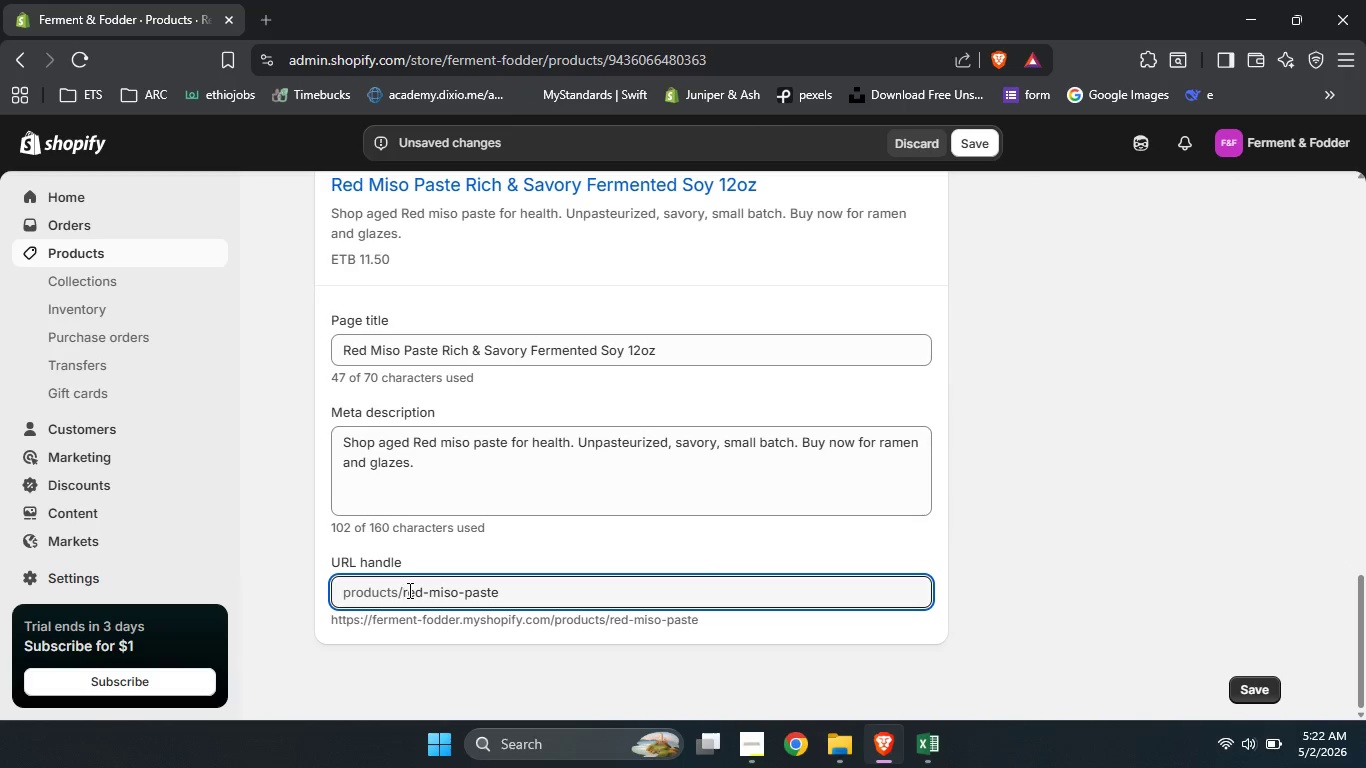 
type(zest )
key(Backspace)
type(-and-zymurgy-)
 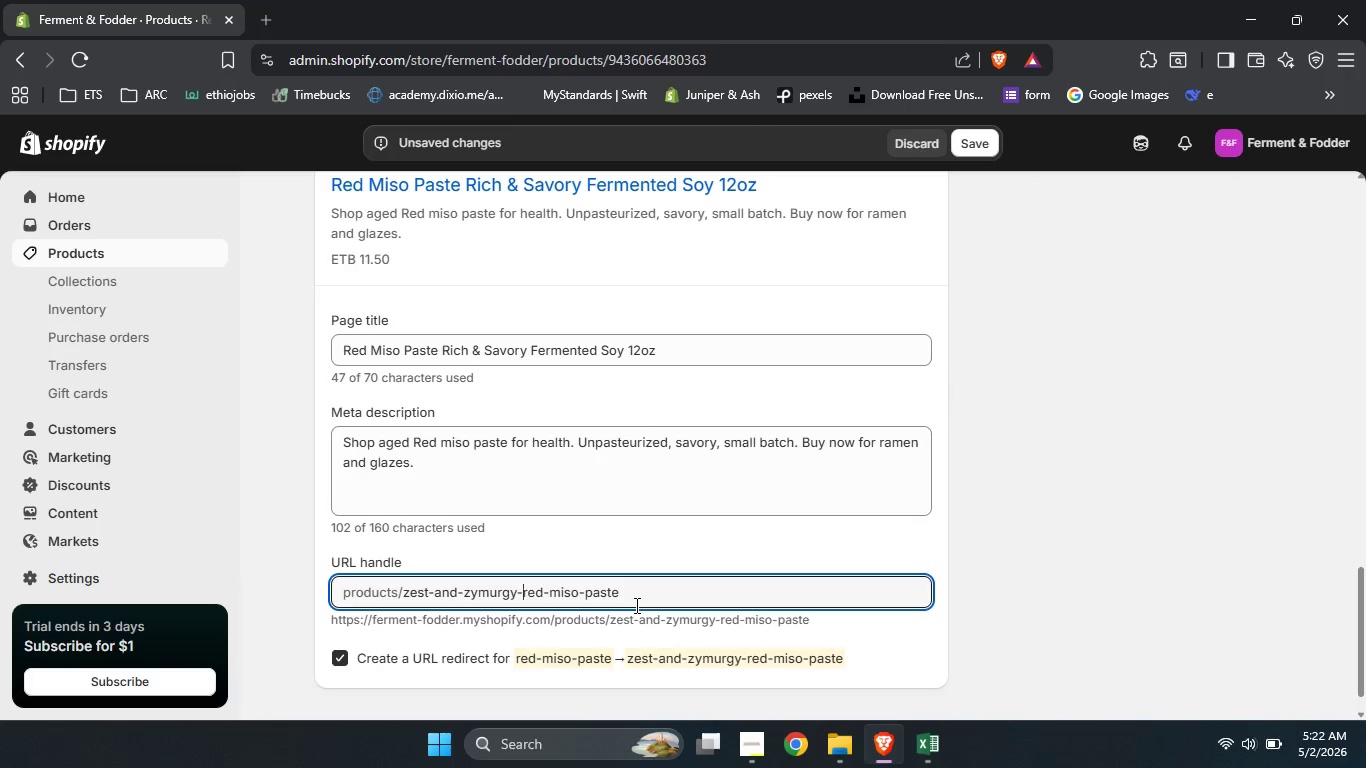 
left_click([632, 596])
 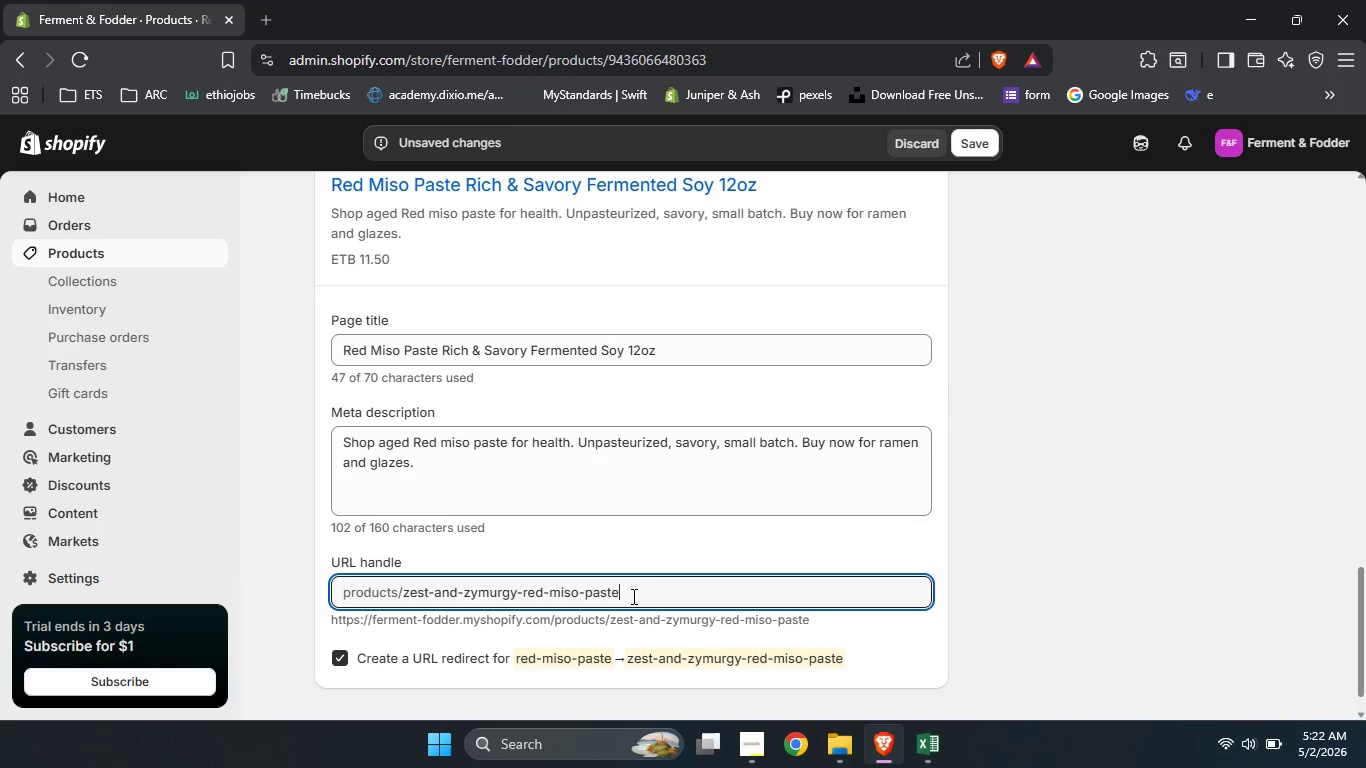 
type(-12oz)
 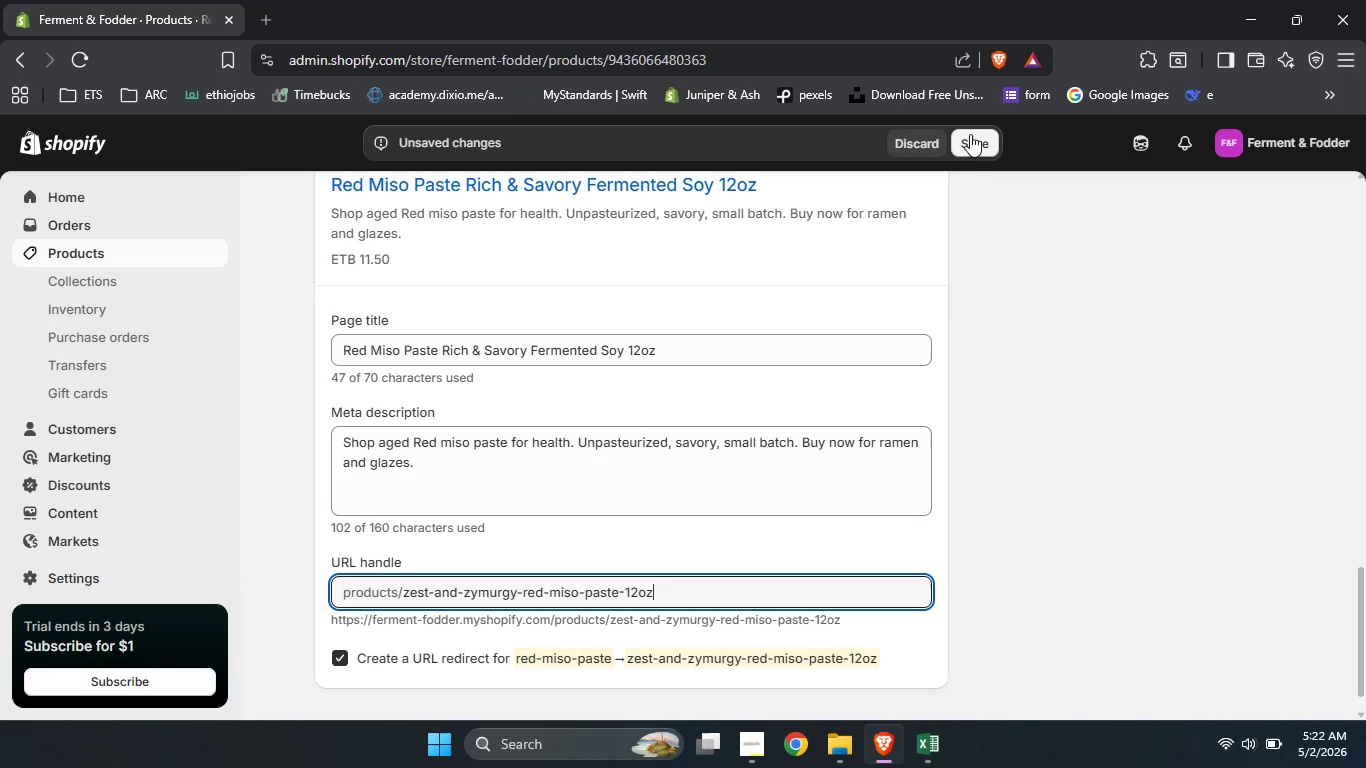 
left_click([970, 137])
 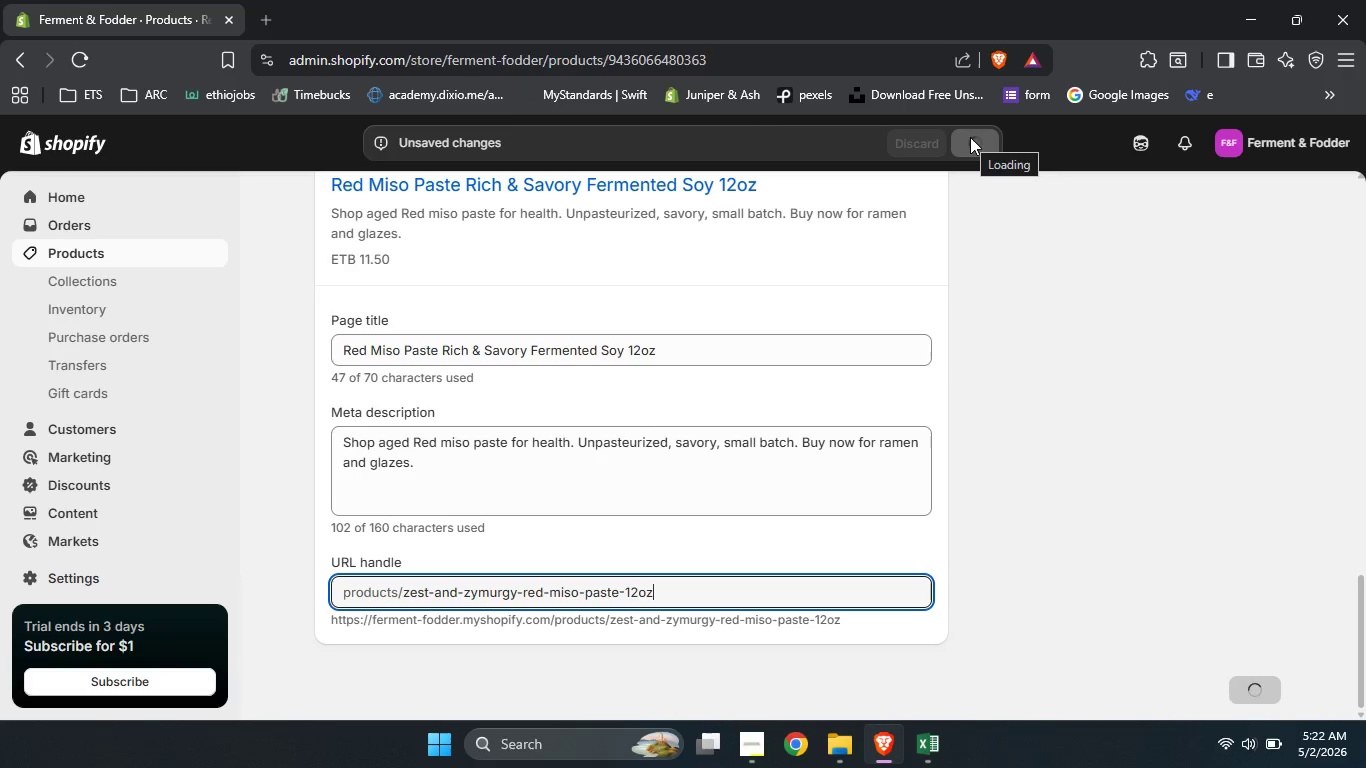 
wait(8.86)
 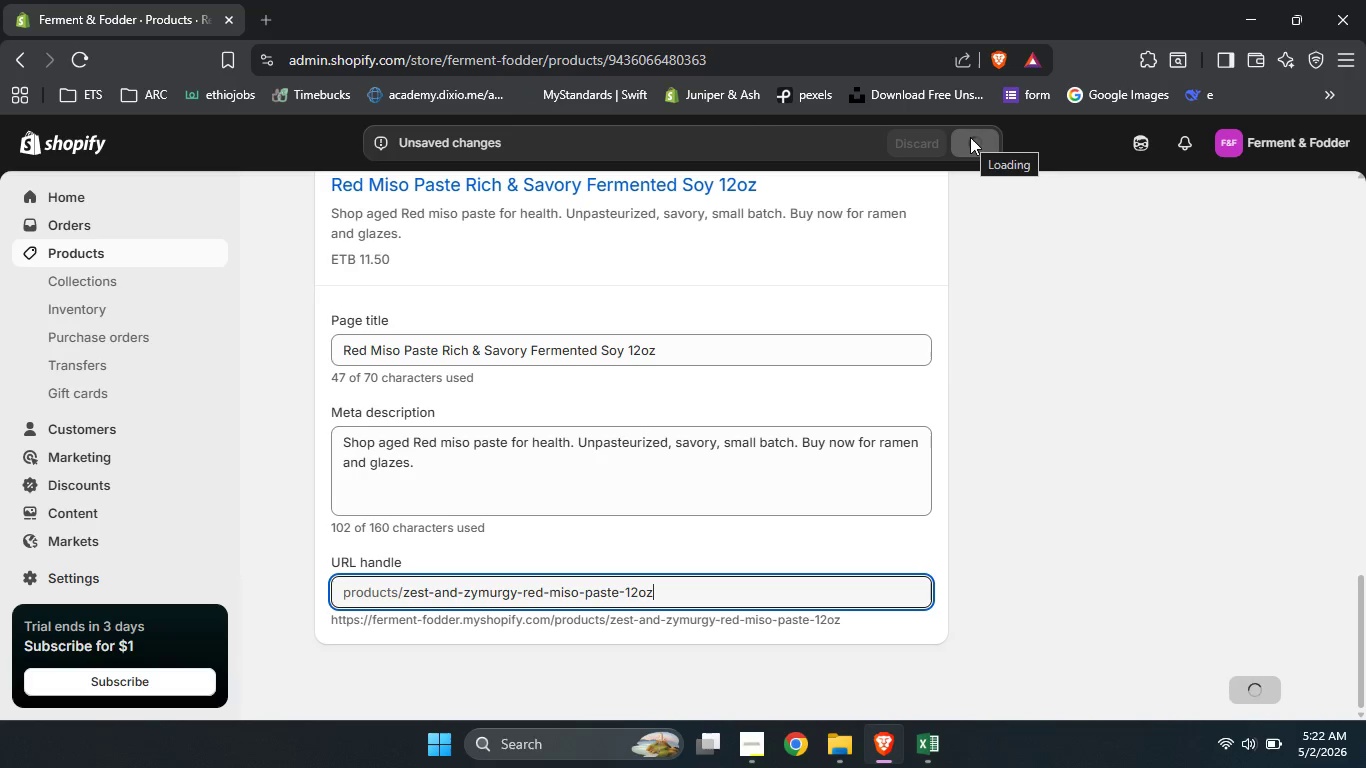 
left_click([174, 251])
 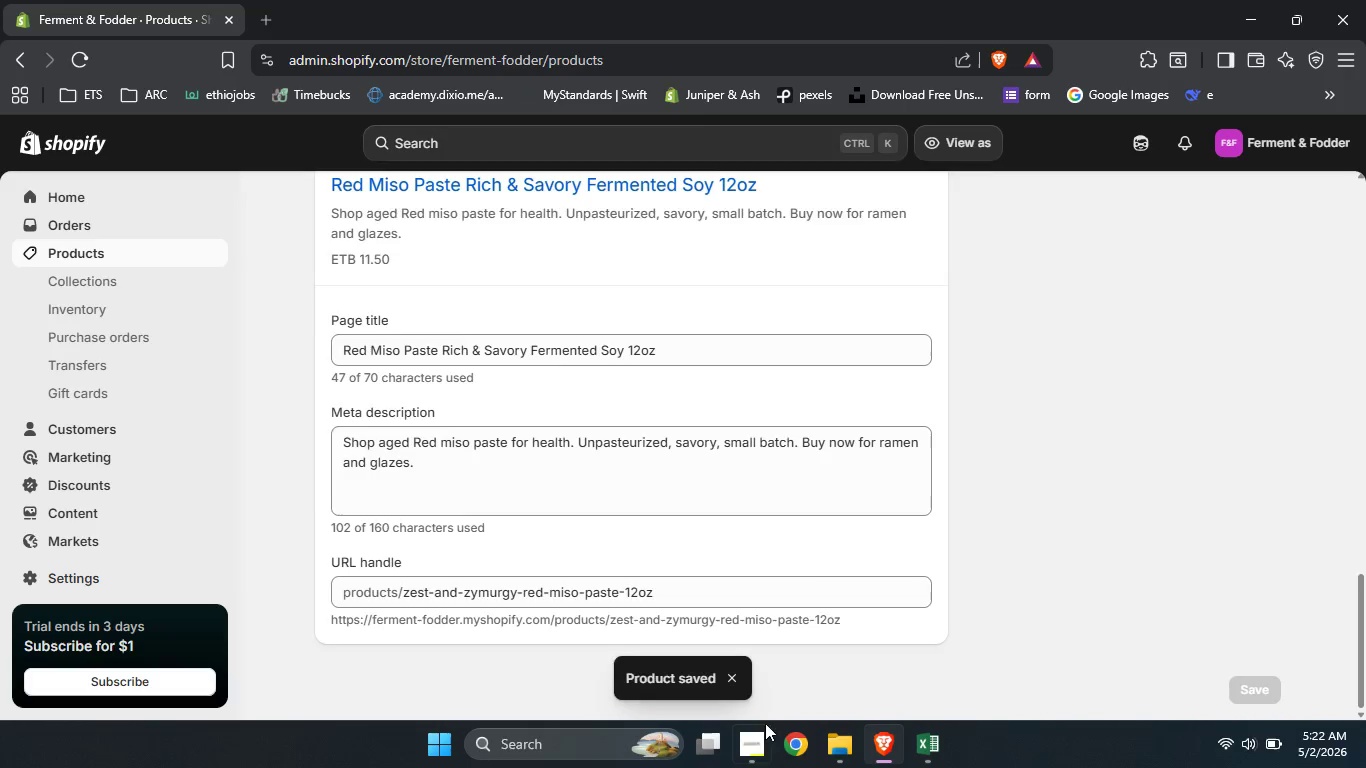 
left_click([755, 743])